 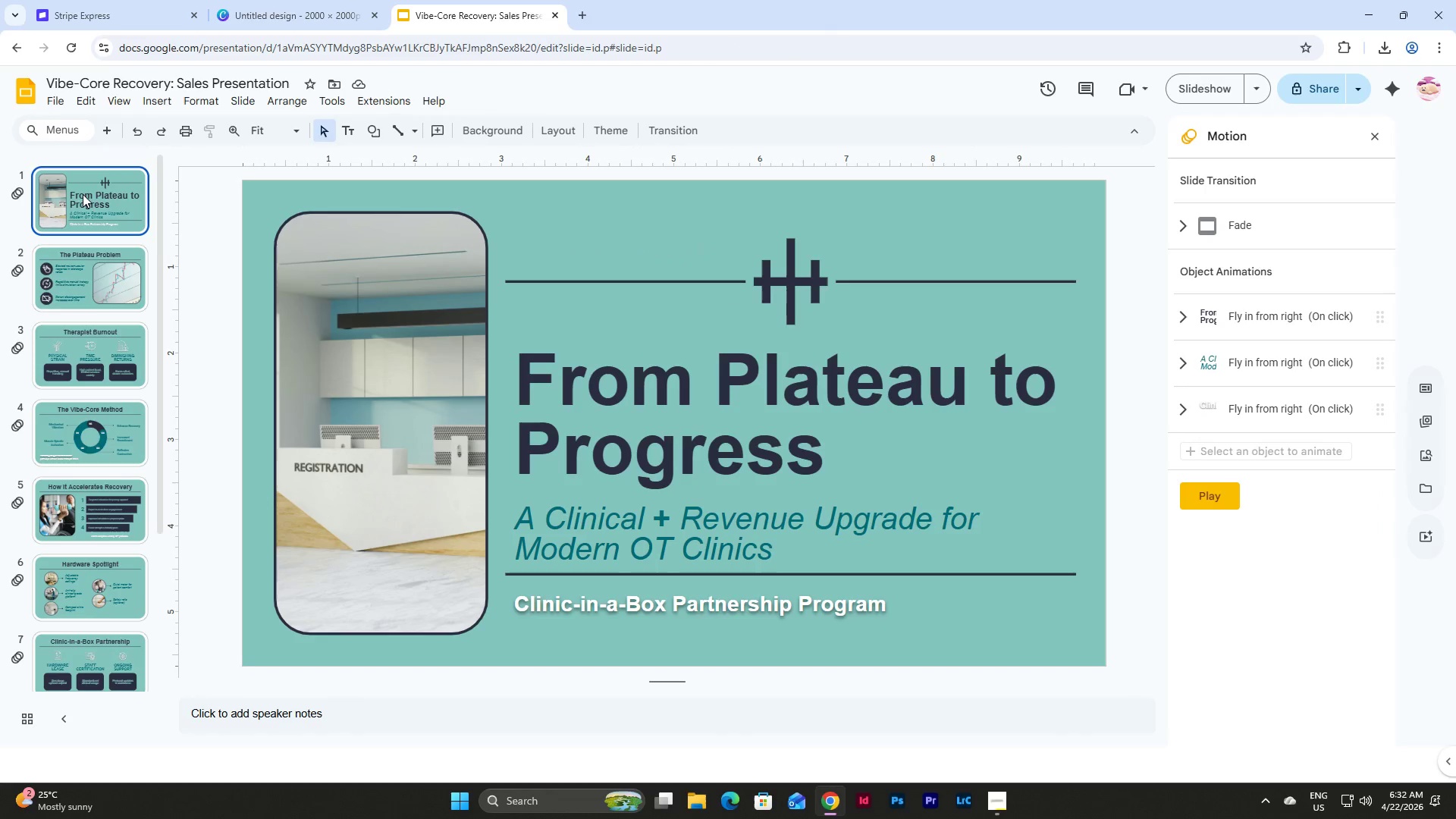 
left_click([63, 97])
 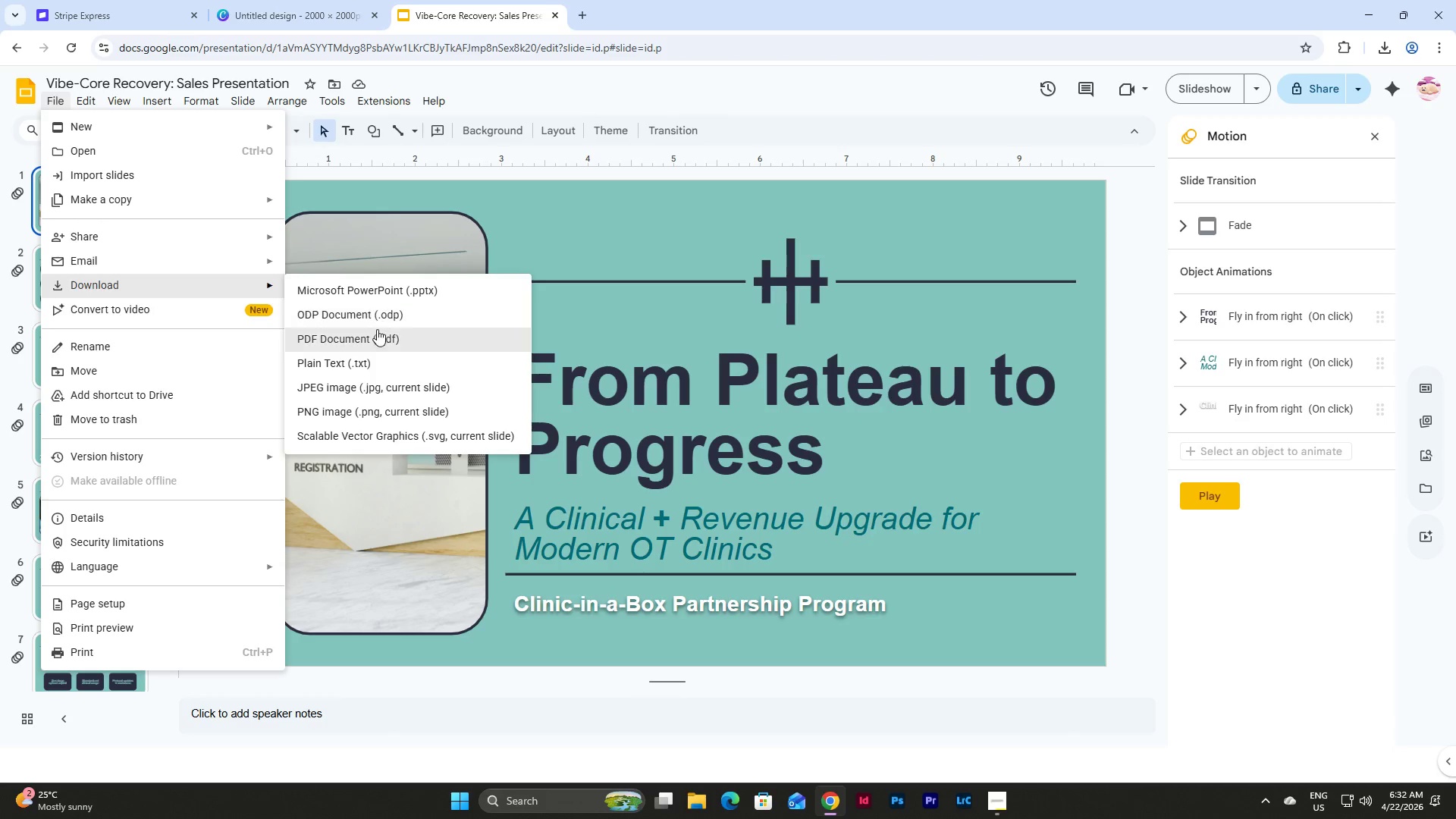 
left_click([377, 337])
 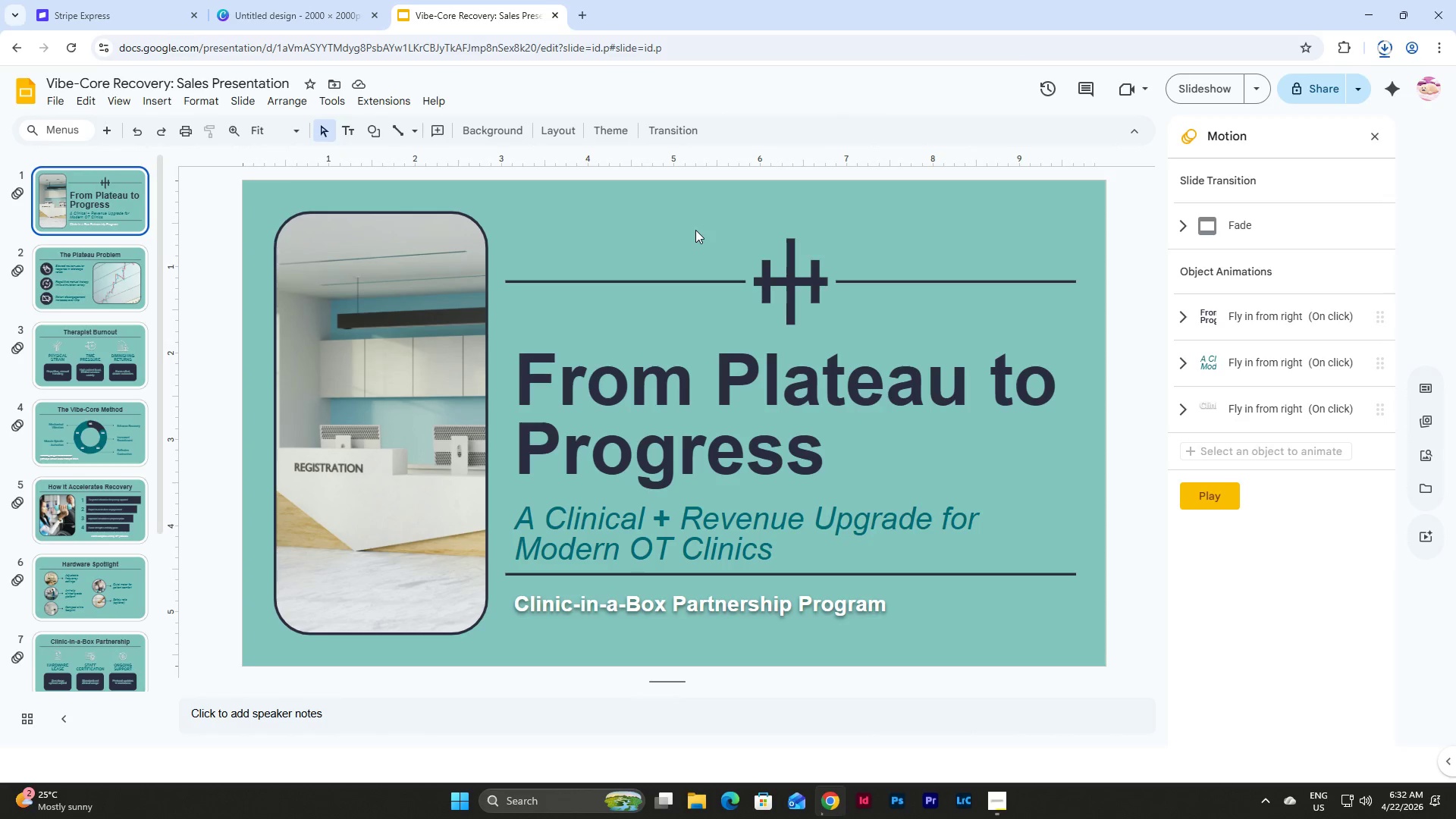 
wait(5.38)
 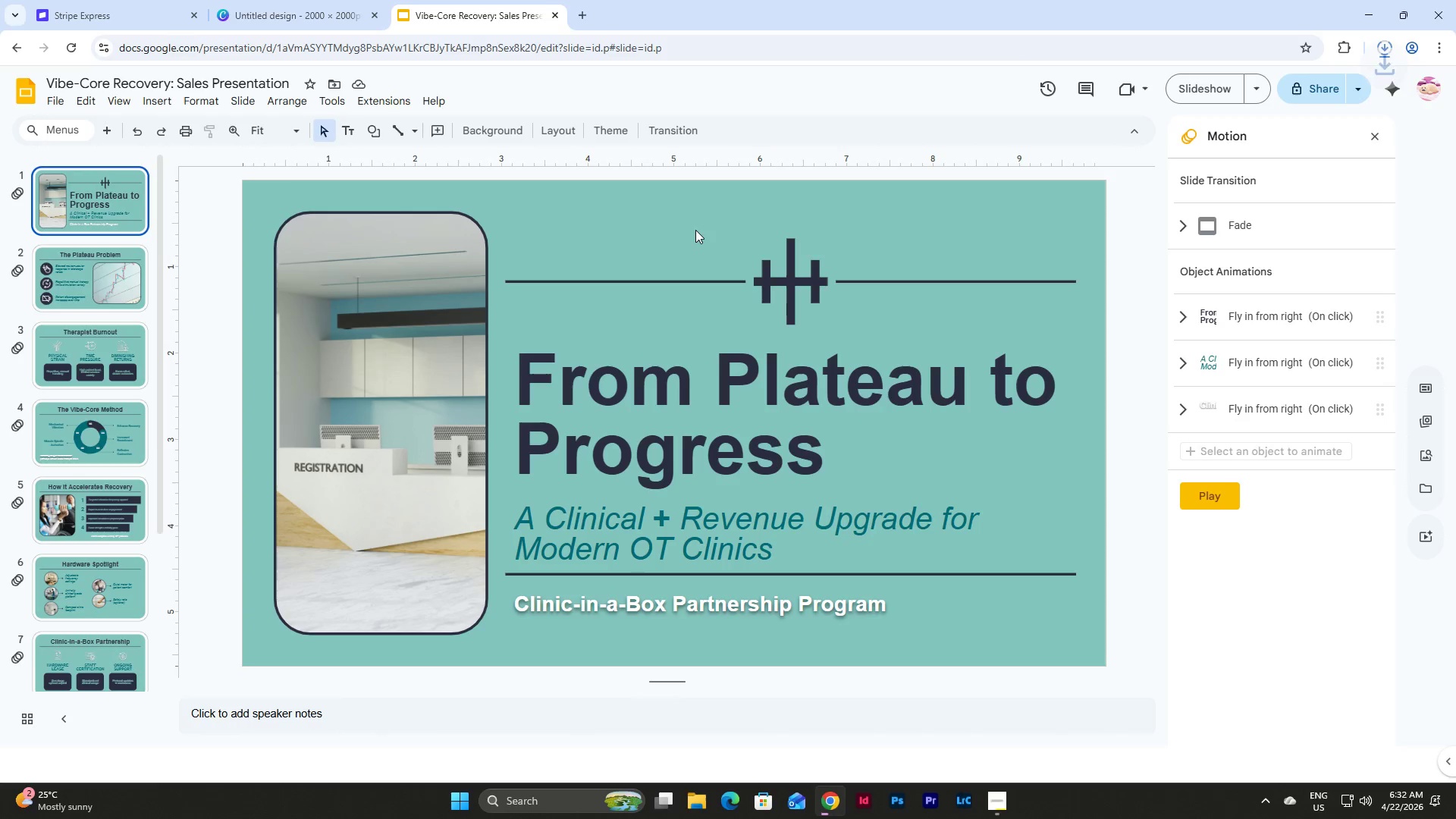 
left_click([997, 795])